 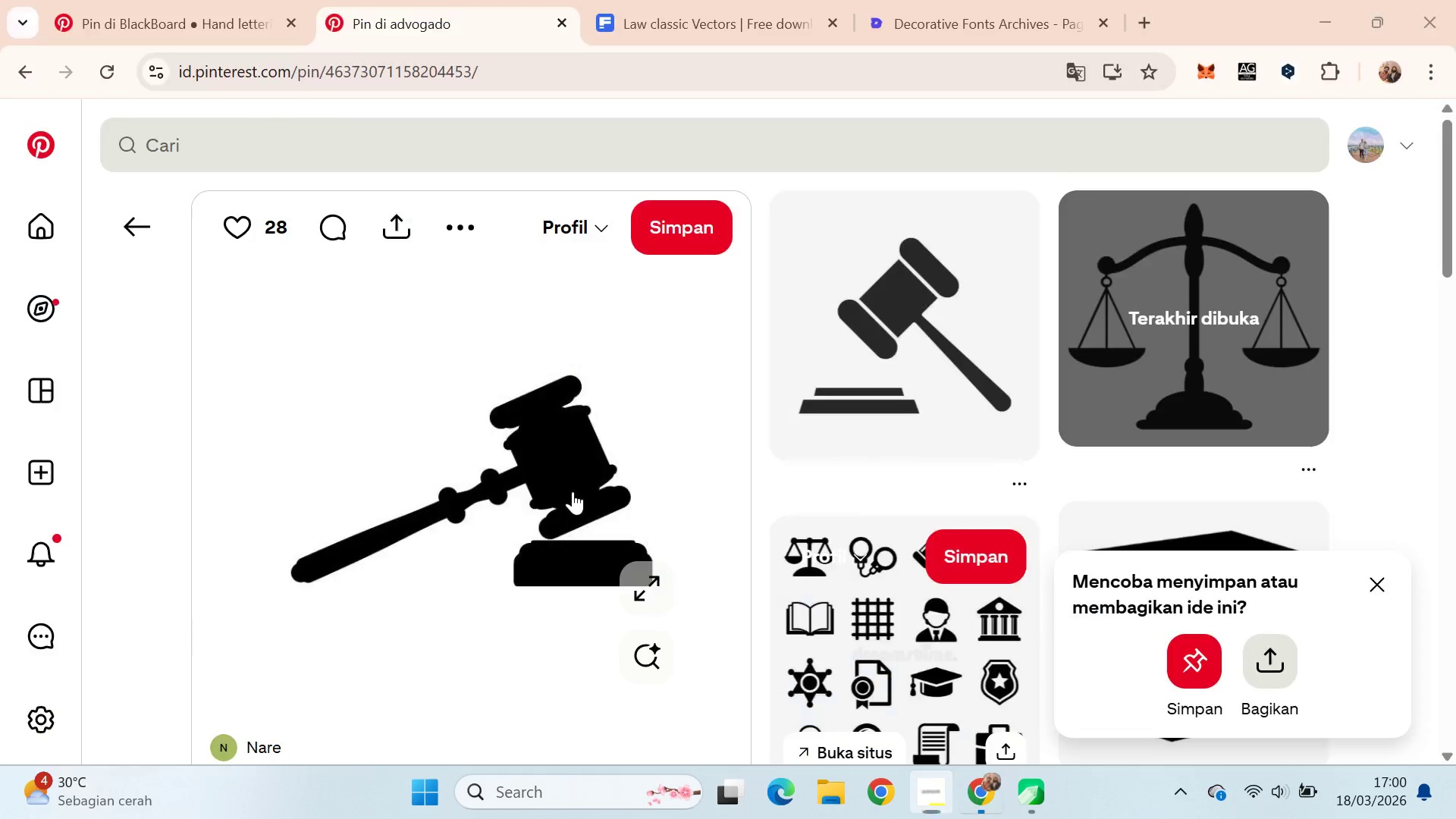 
key(Alt+Tab)
 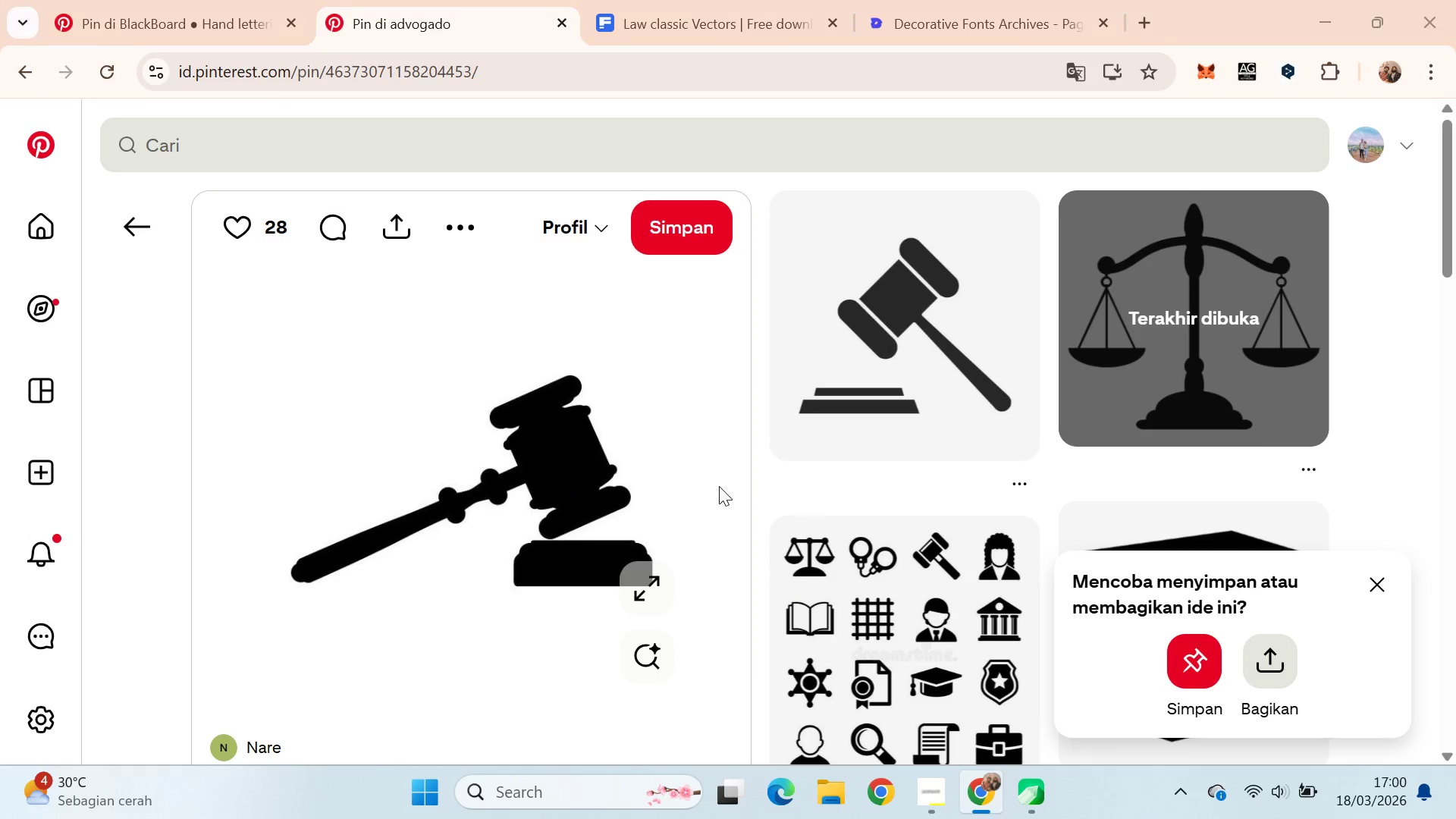 
key(Alt+Tab)
 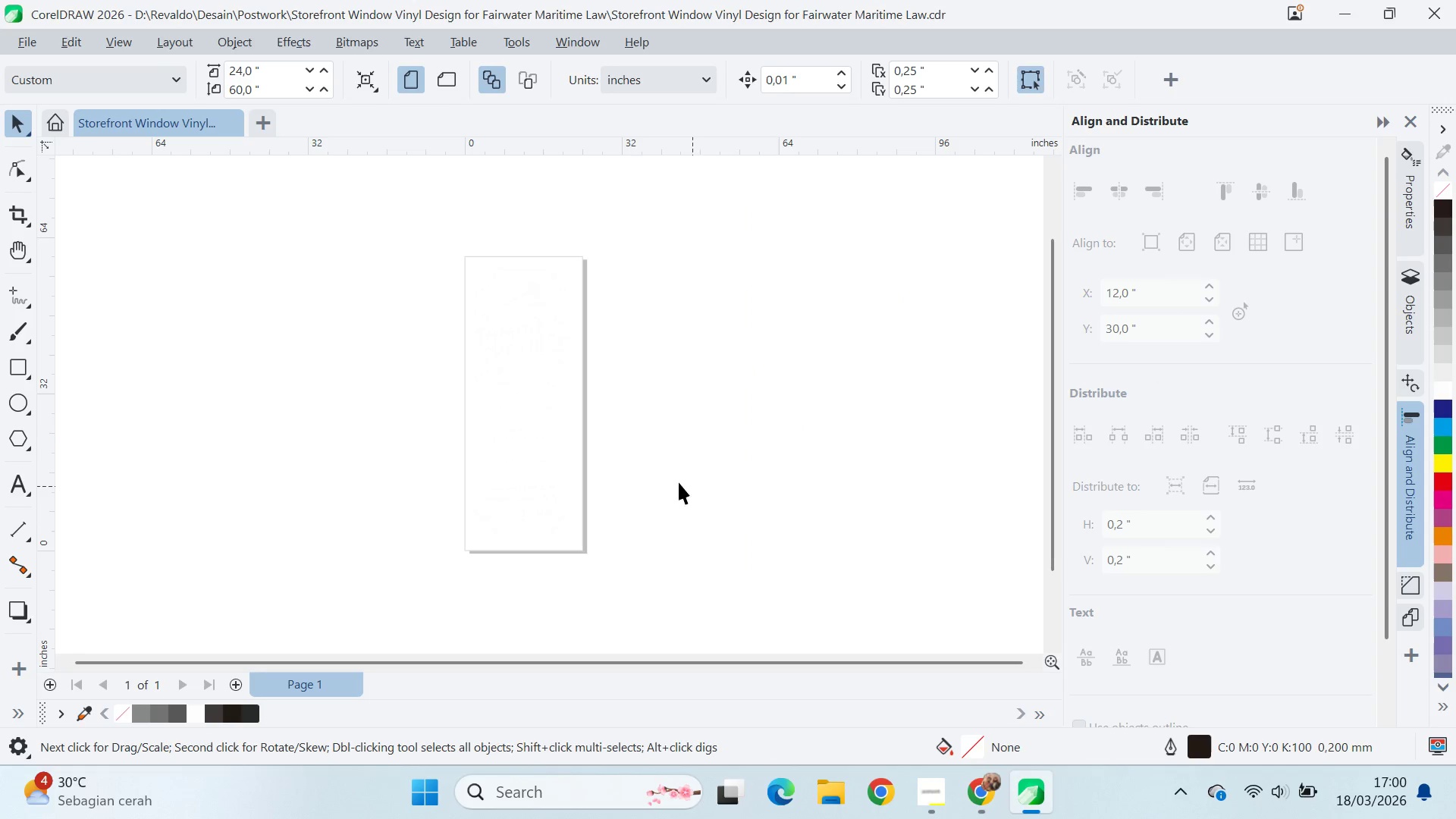 
left_click([560, 425])
 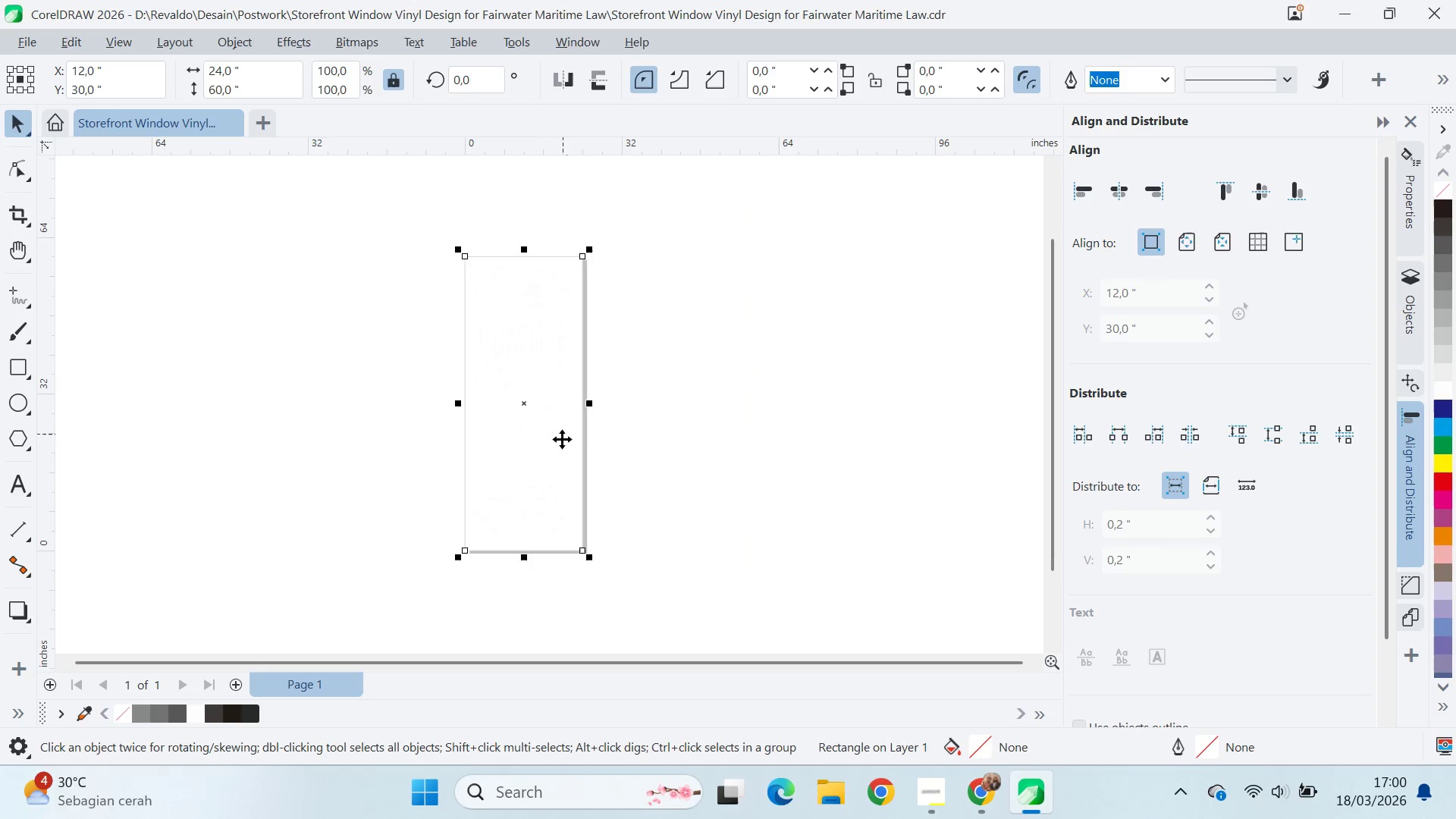 
left_click([533, 445])
 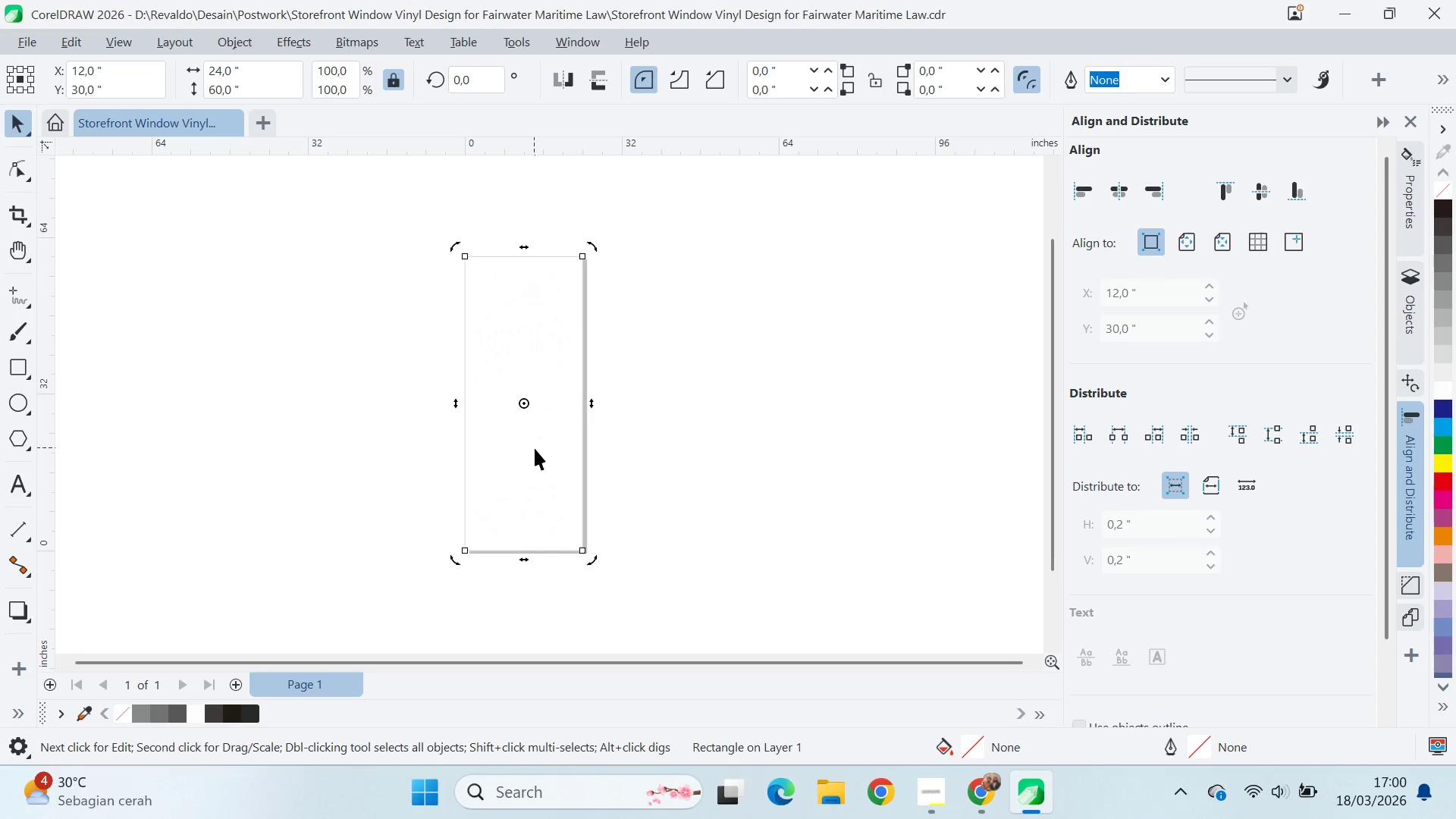 
left_click([536, 458])
 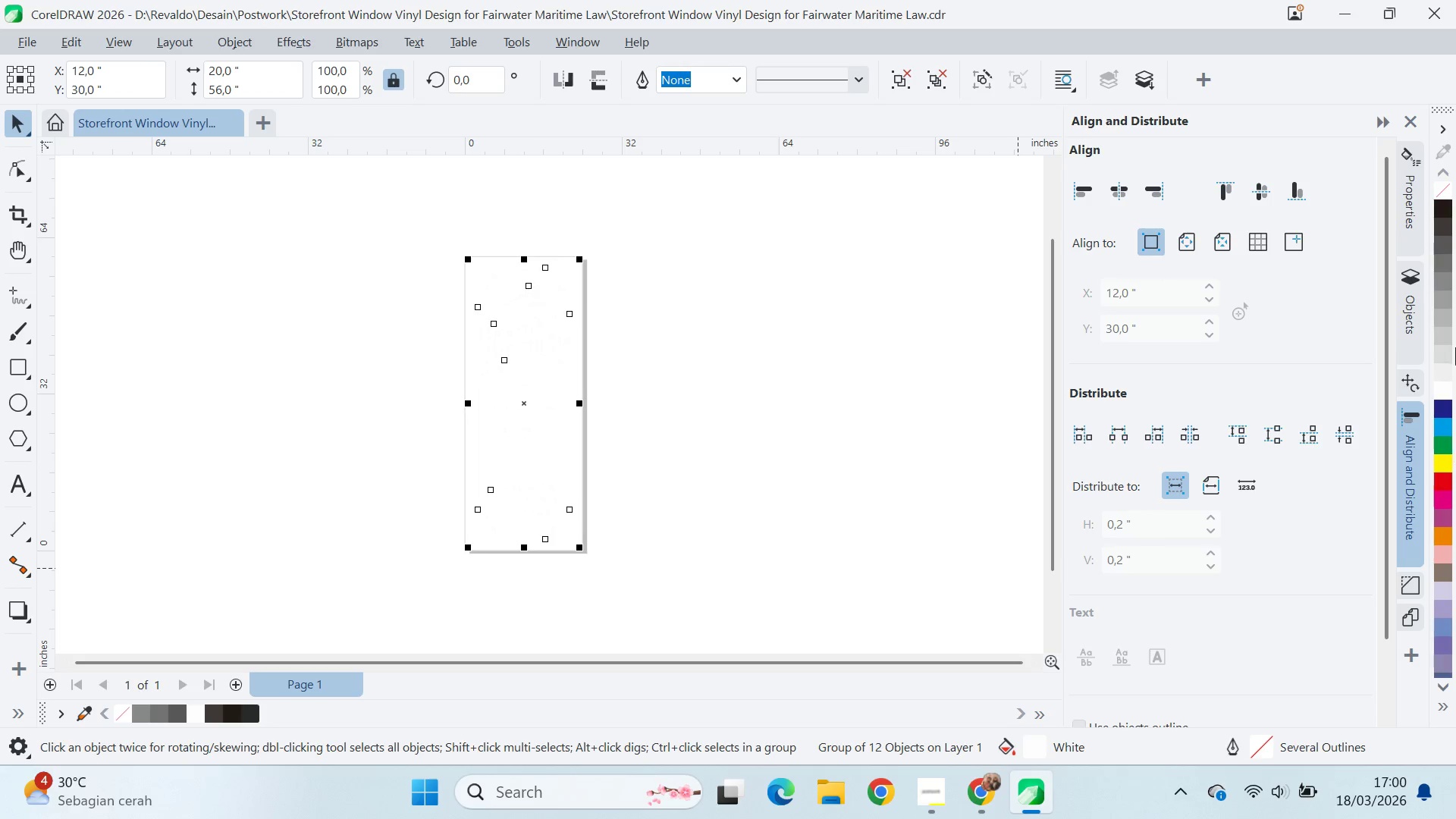 
left_click([1445, 206])
 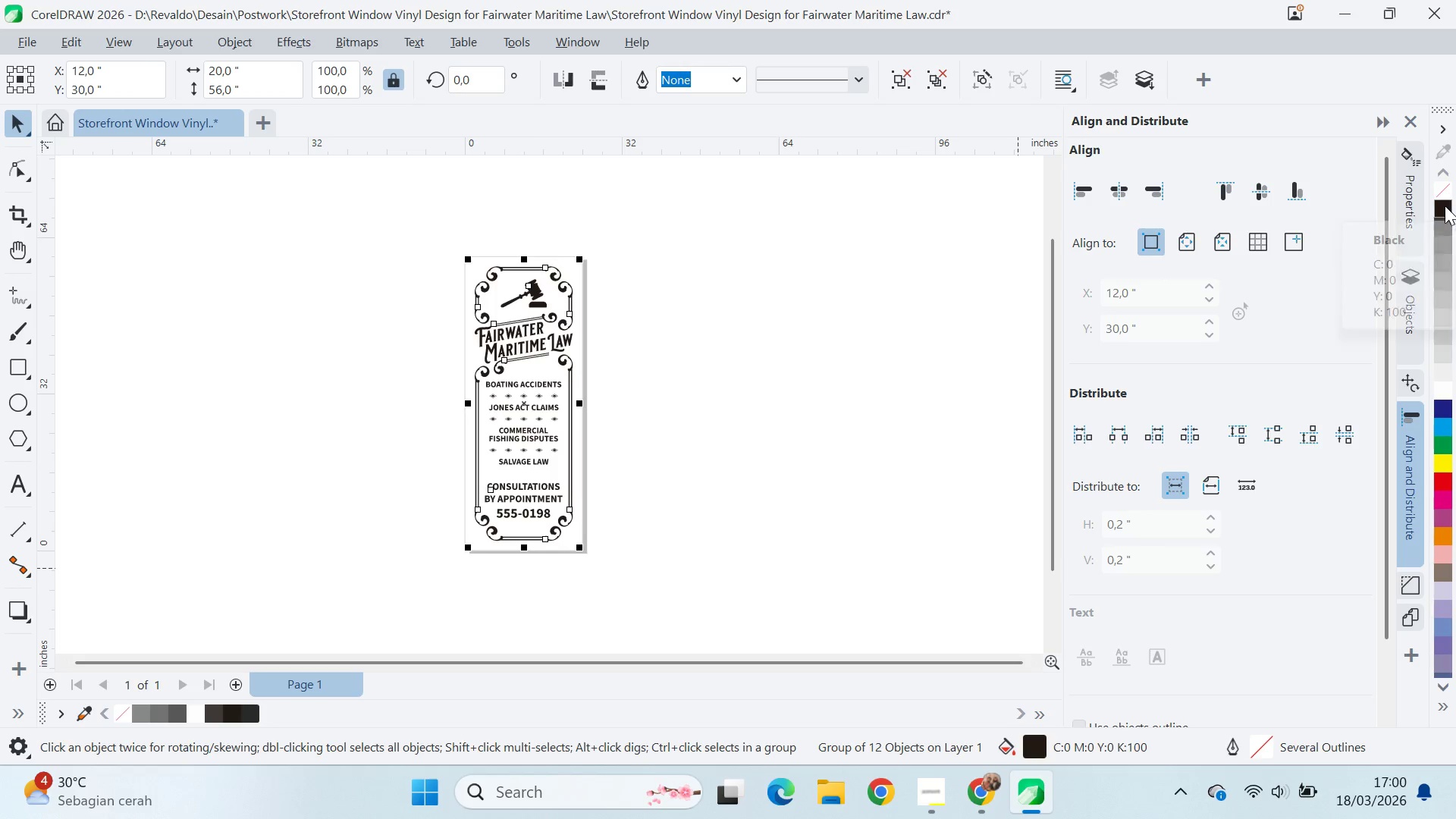 
key(Control+ControlLeft)
 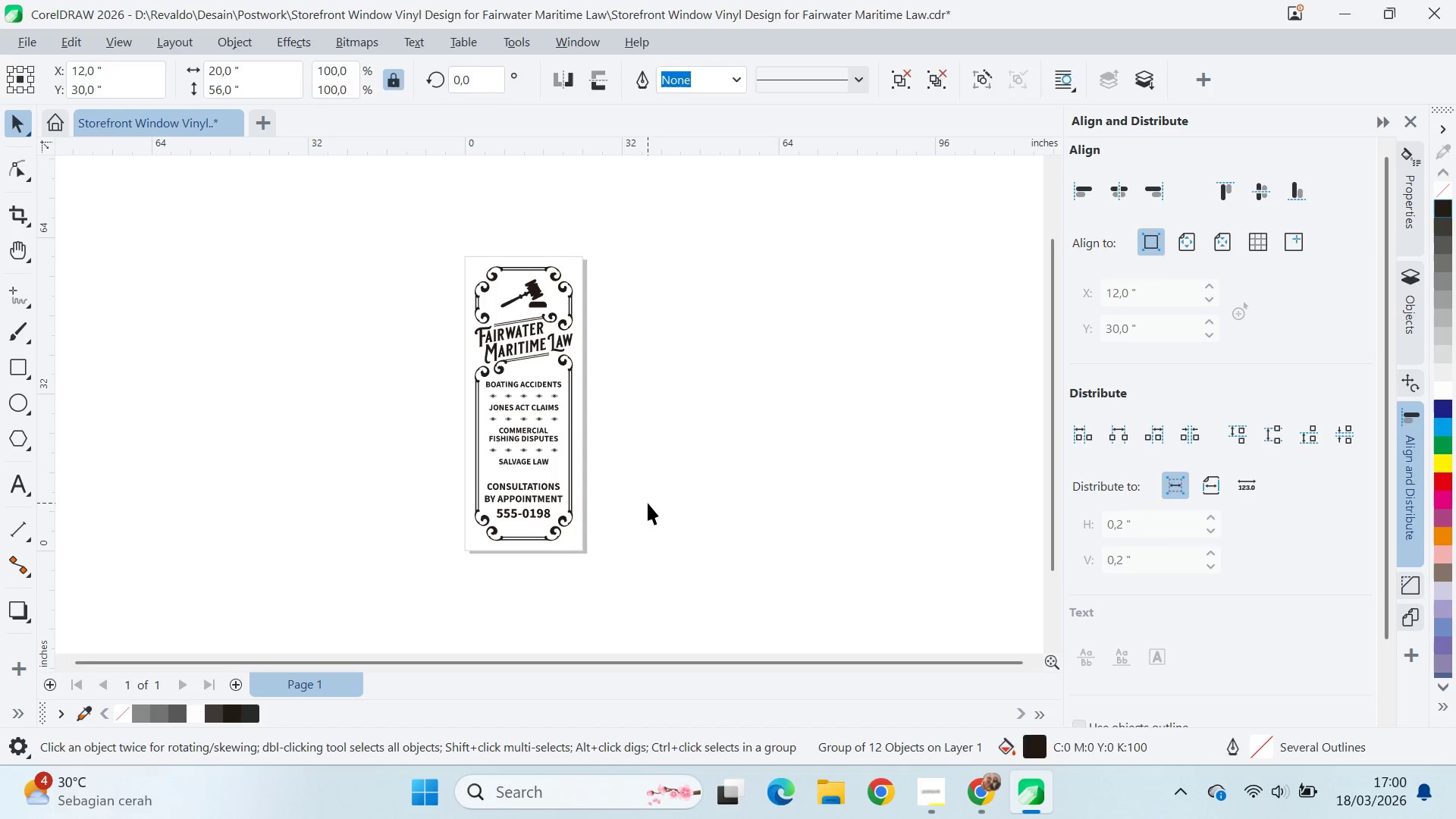 
key(Control+Z)
 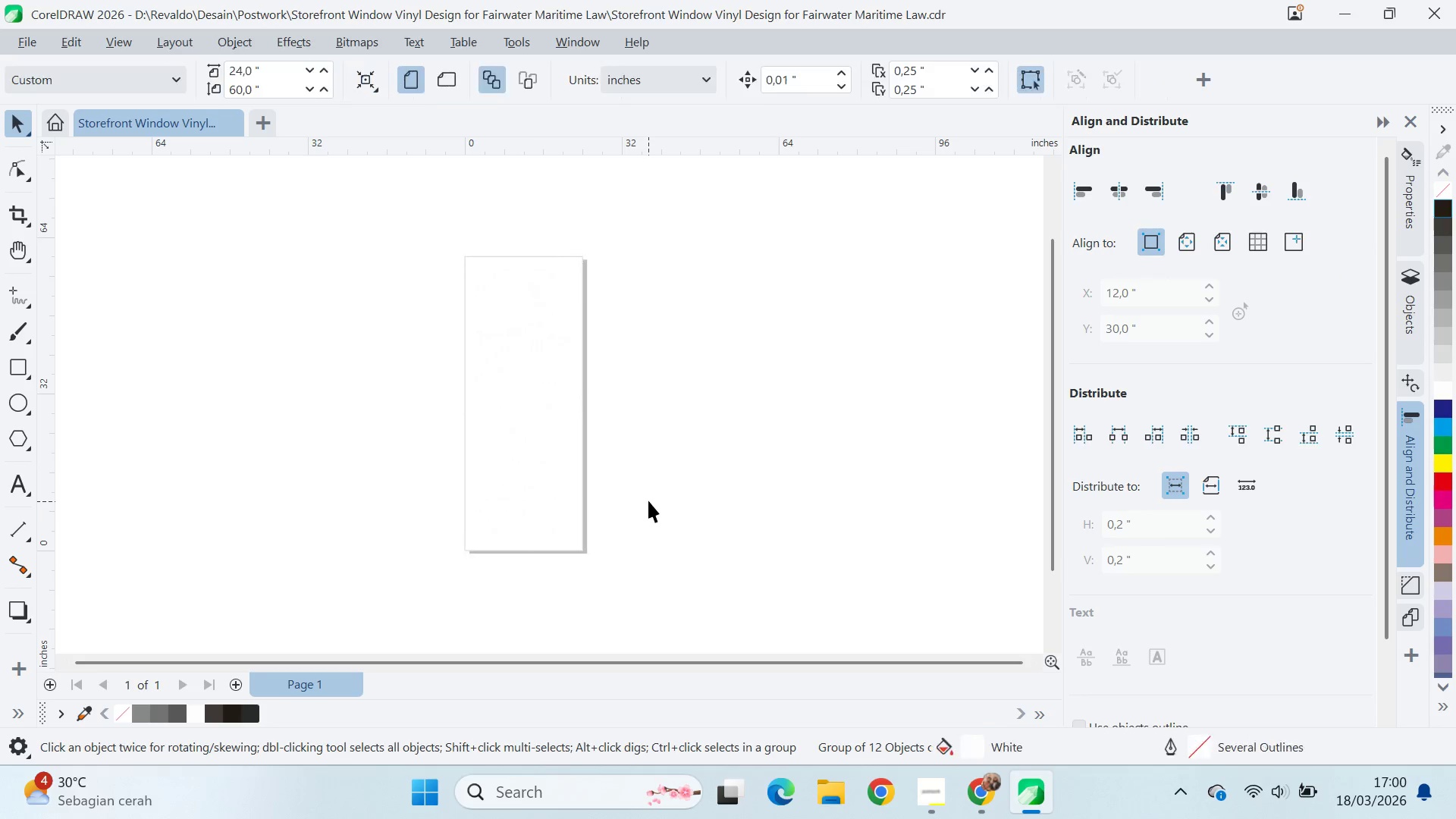 
key(Control+S)
 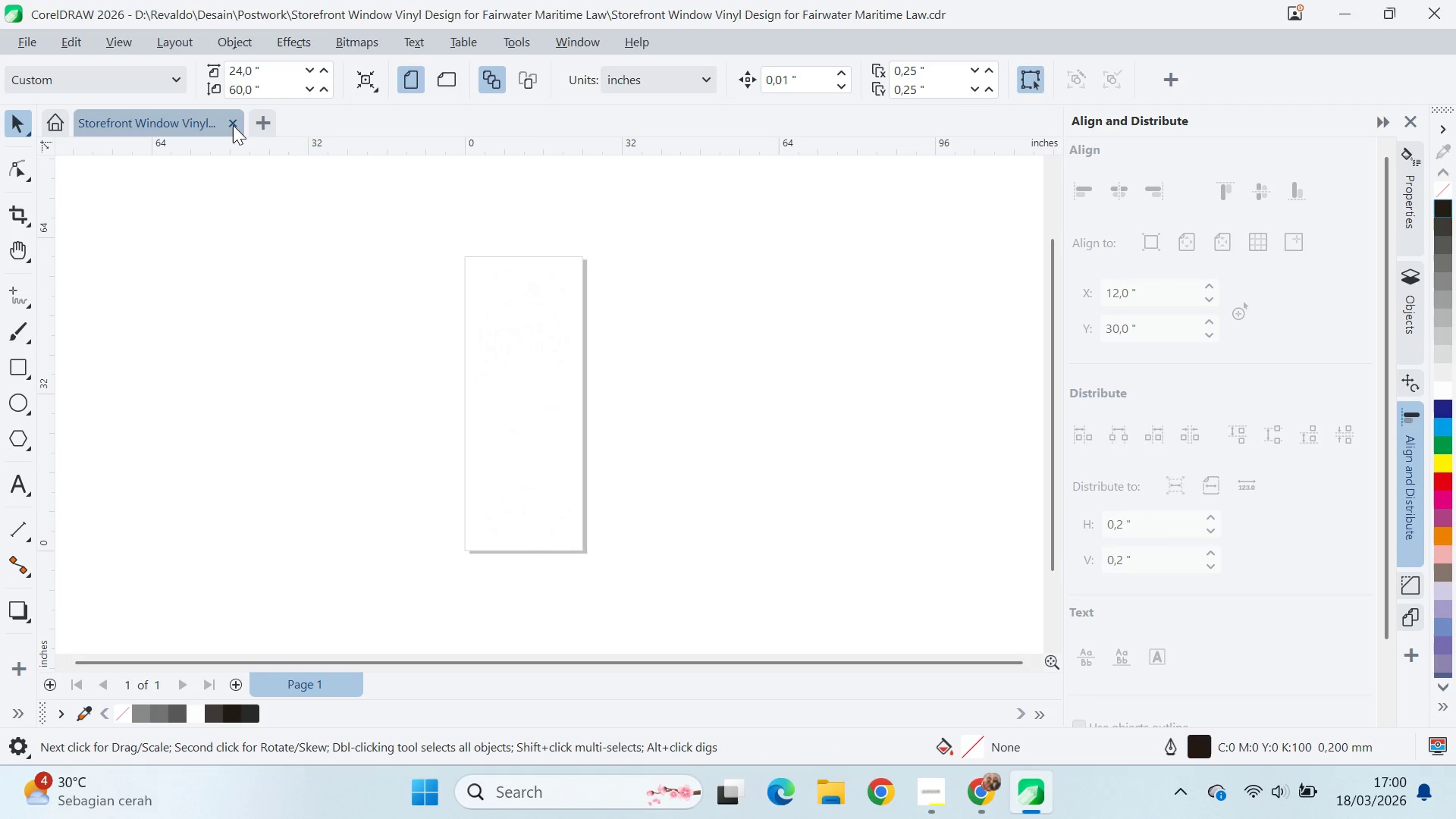 